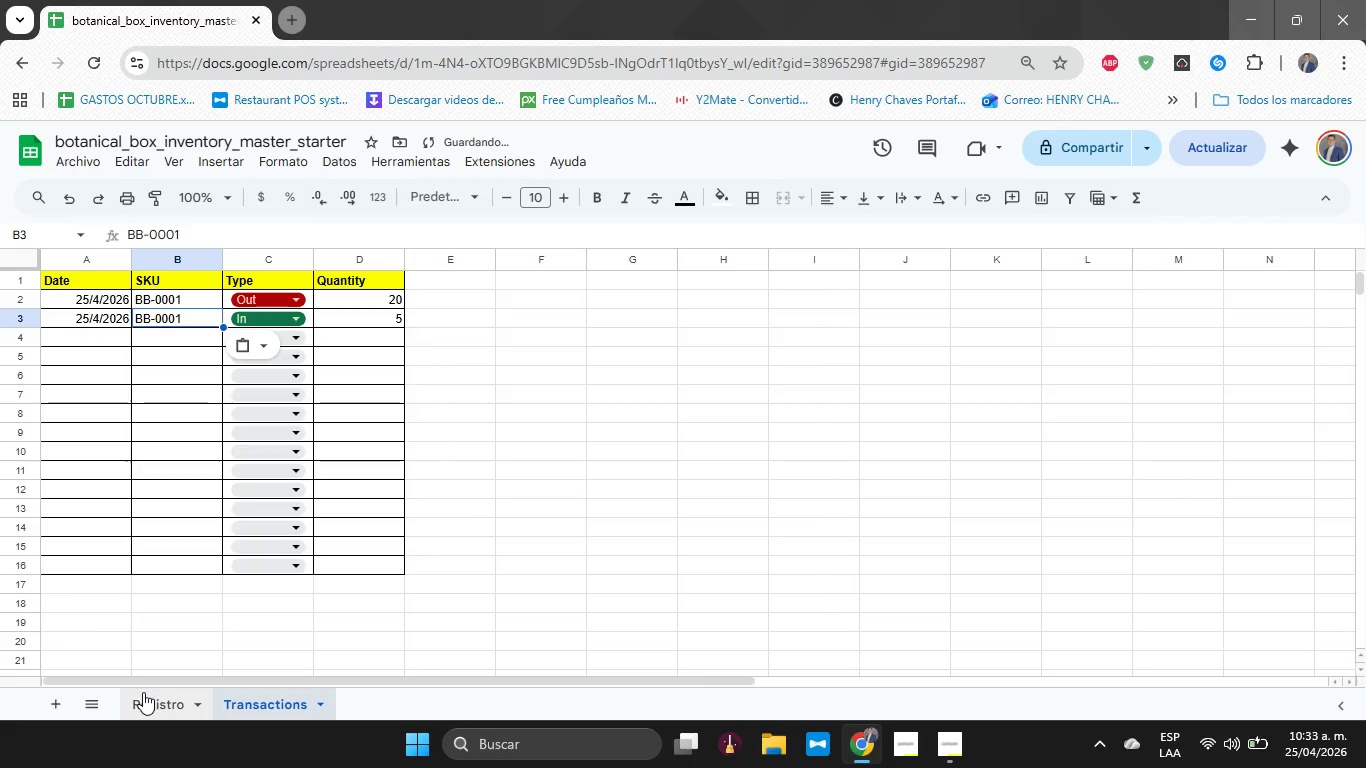 
left_click([142, 697])
 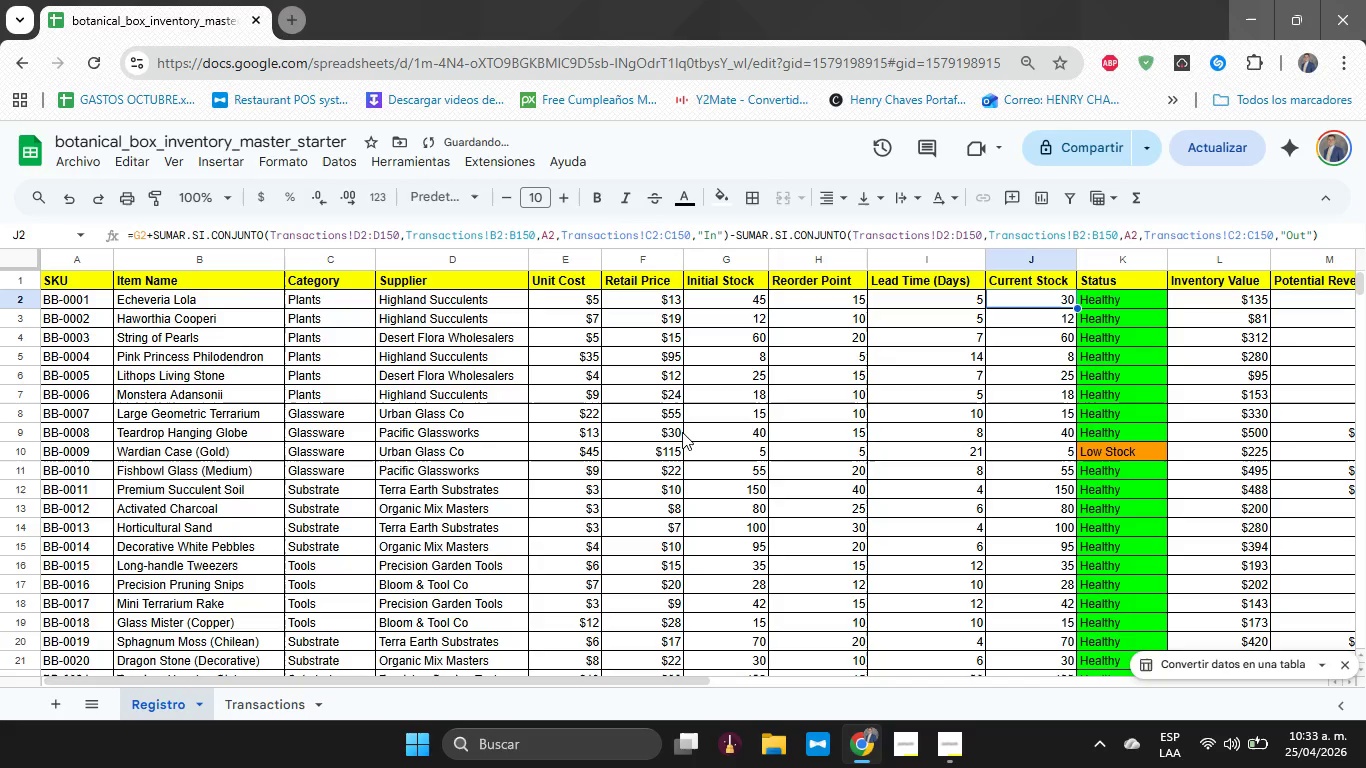 
left_click([750, 406])
 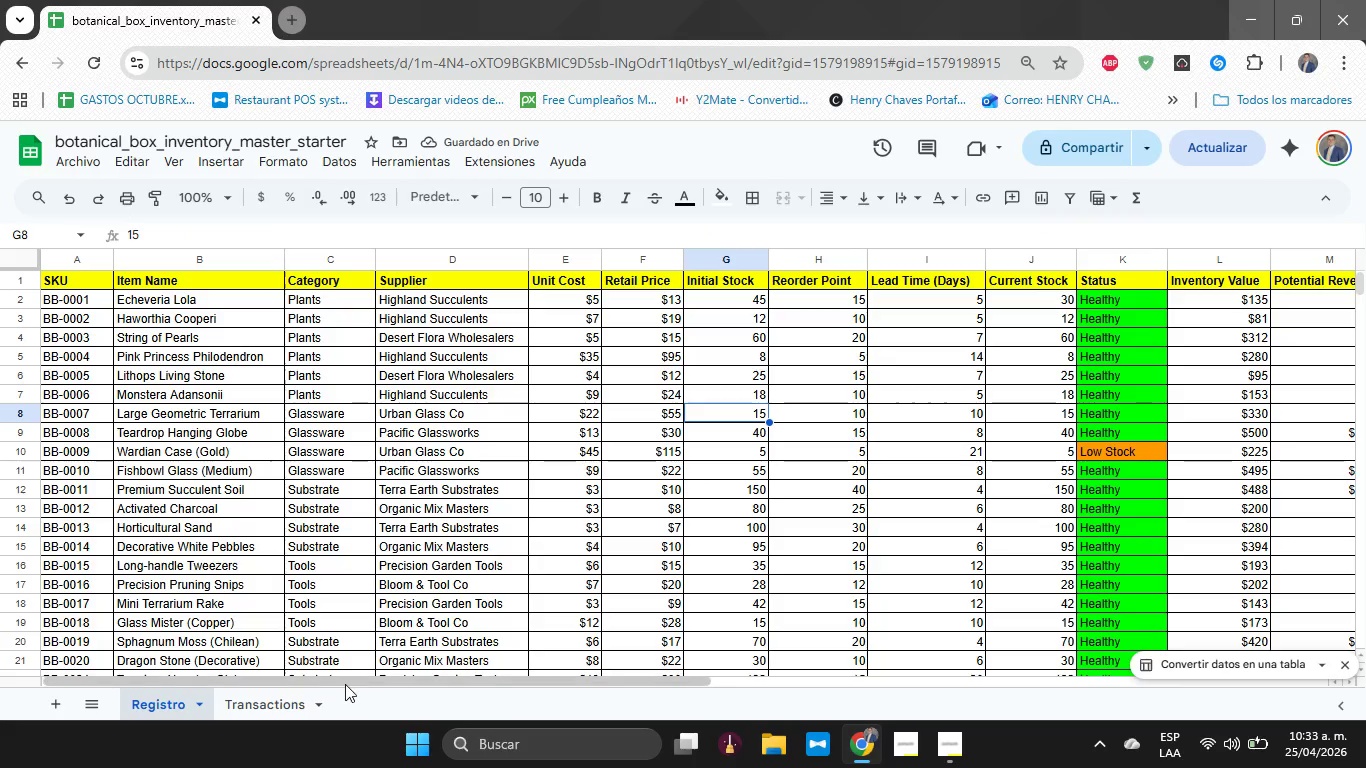 
left_click_drag(start_coordinate=[344, 684], to_coordinate=[572, 648])
 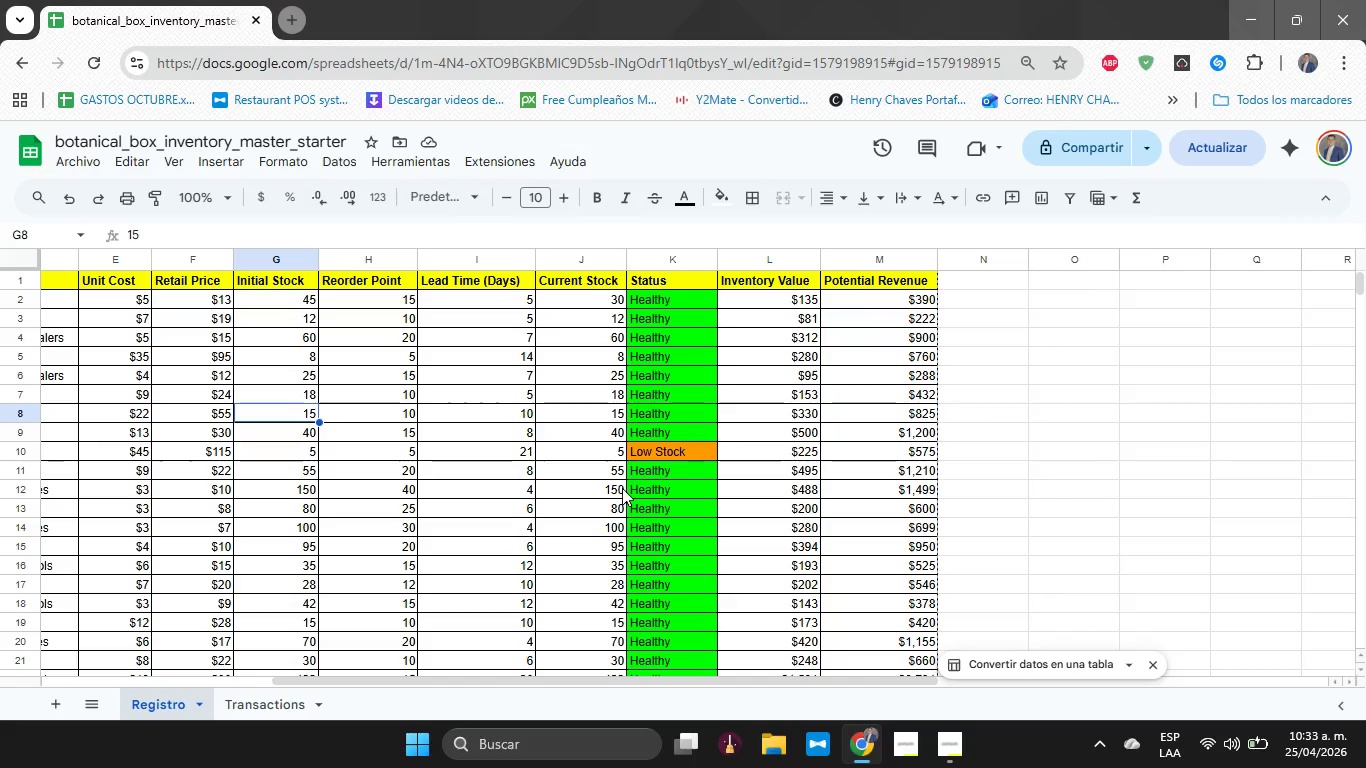 
wait(31.02)
 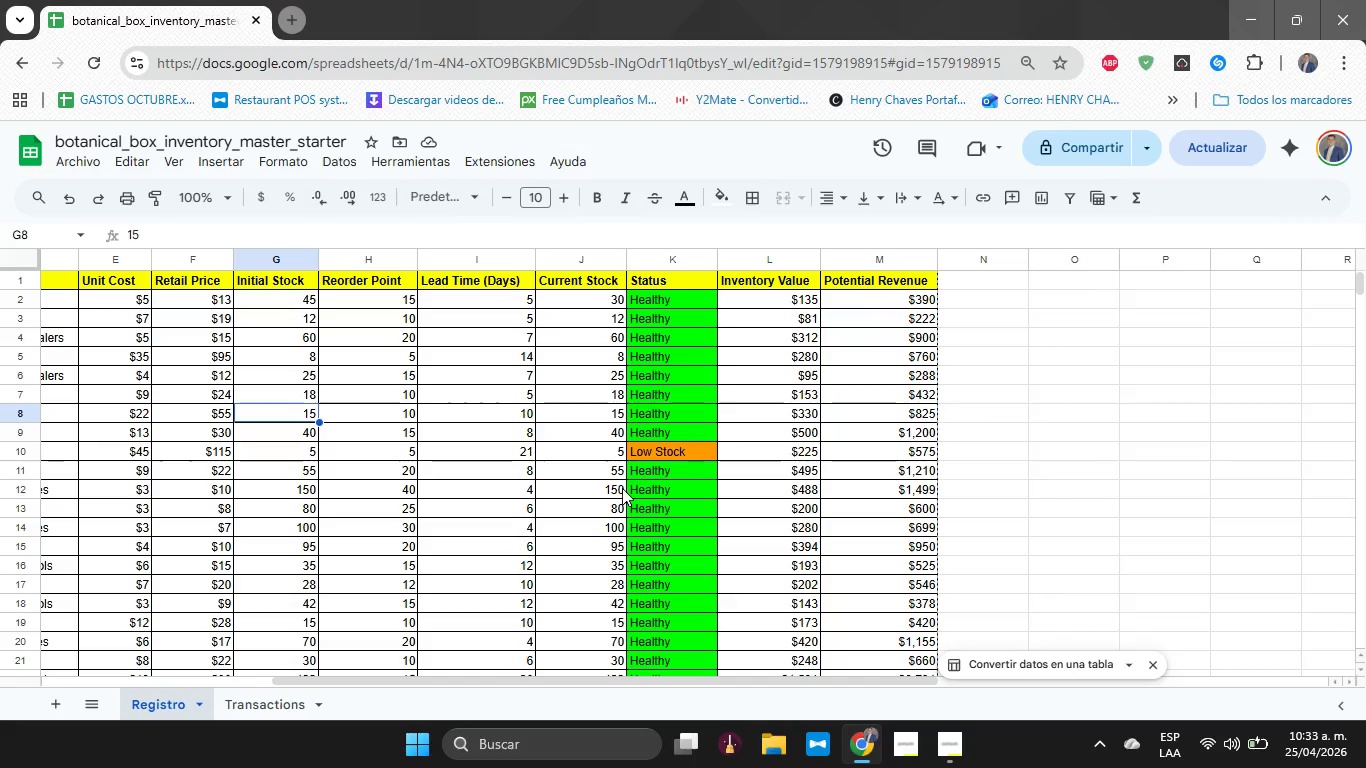 
key(Alt+Tab)